 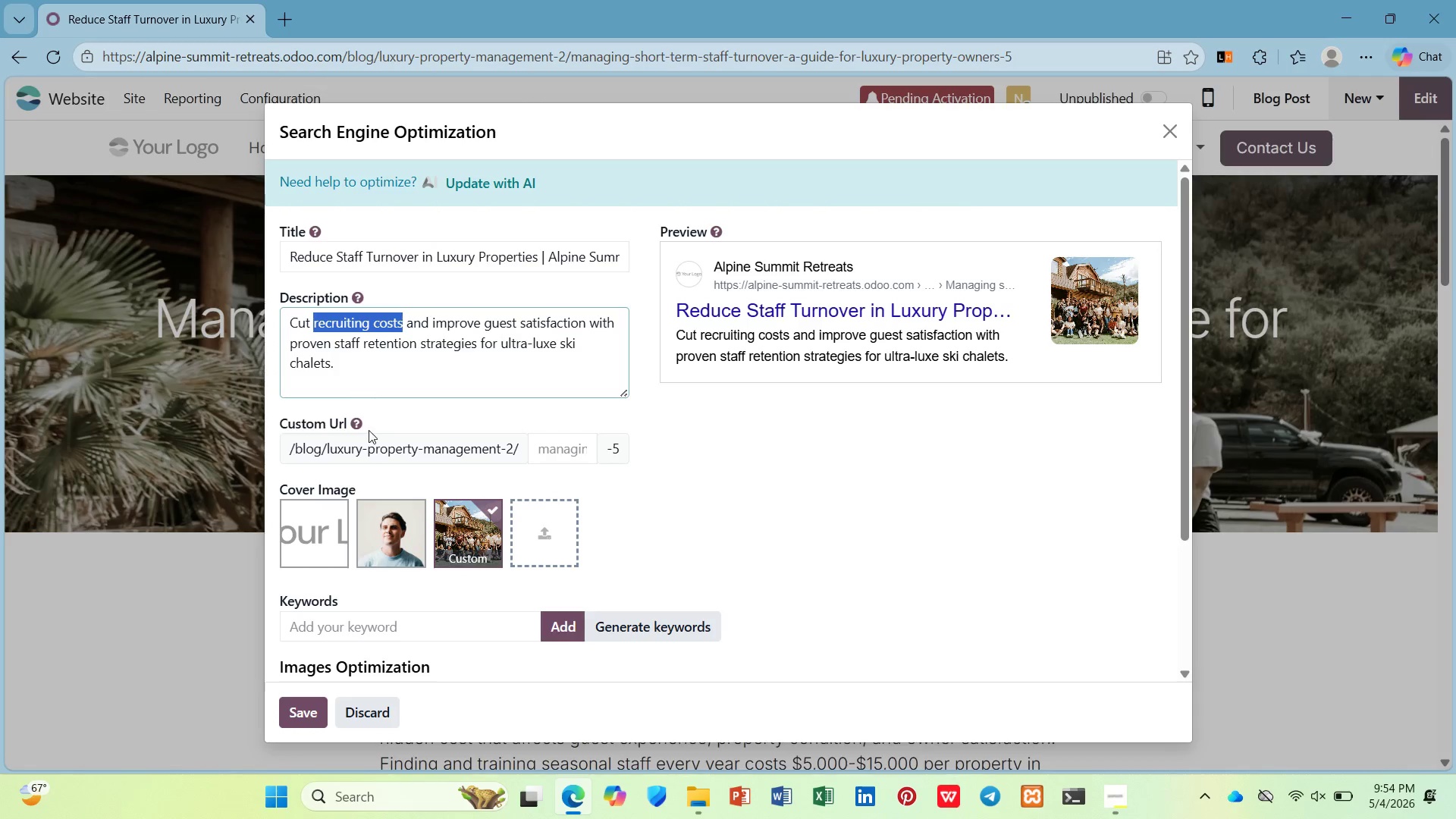 
left_click([373, 613])
 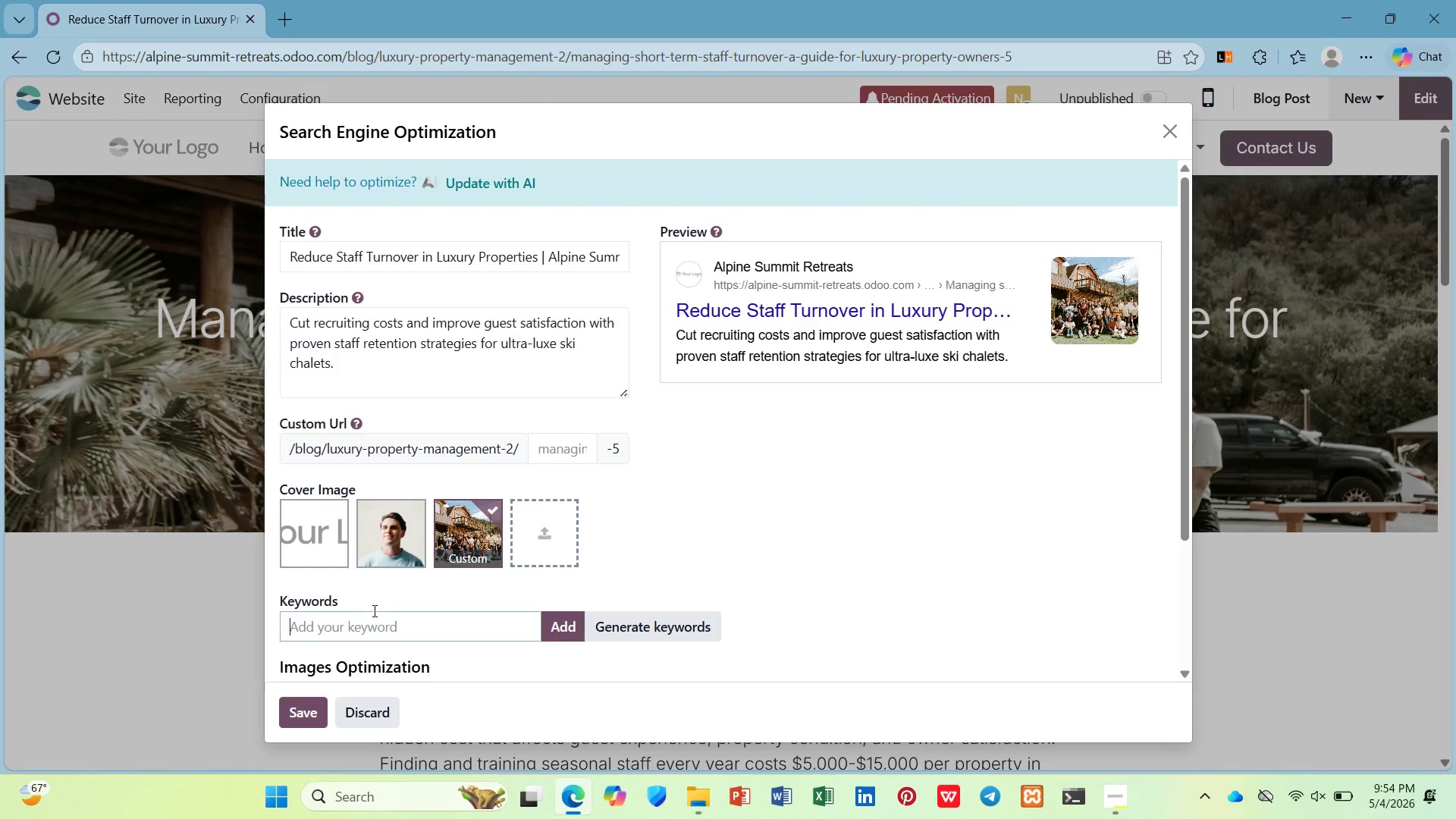 
hold_key(key=ControlLeft, duration=0.52)
 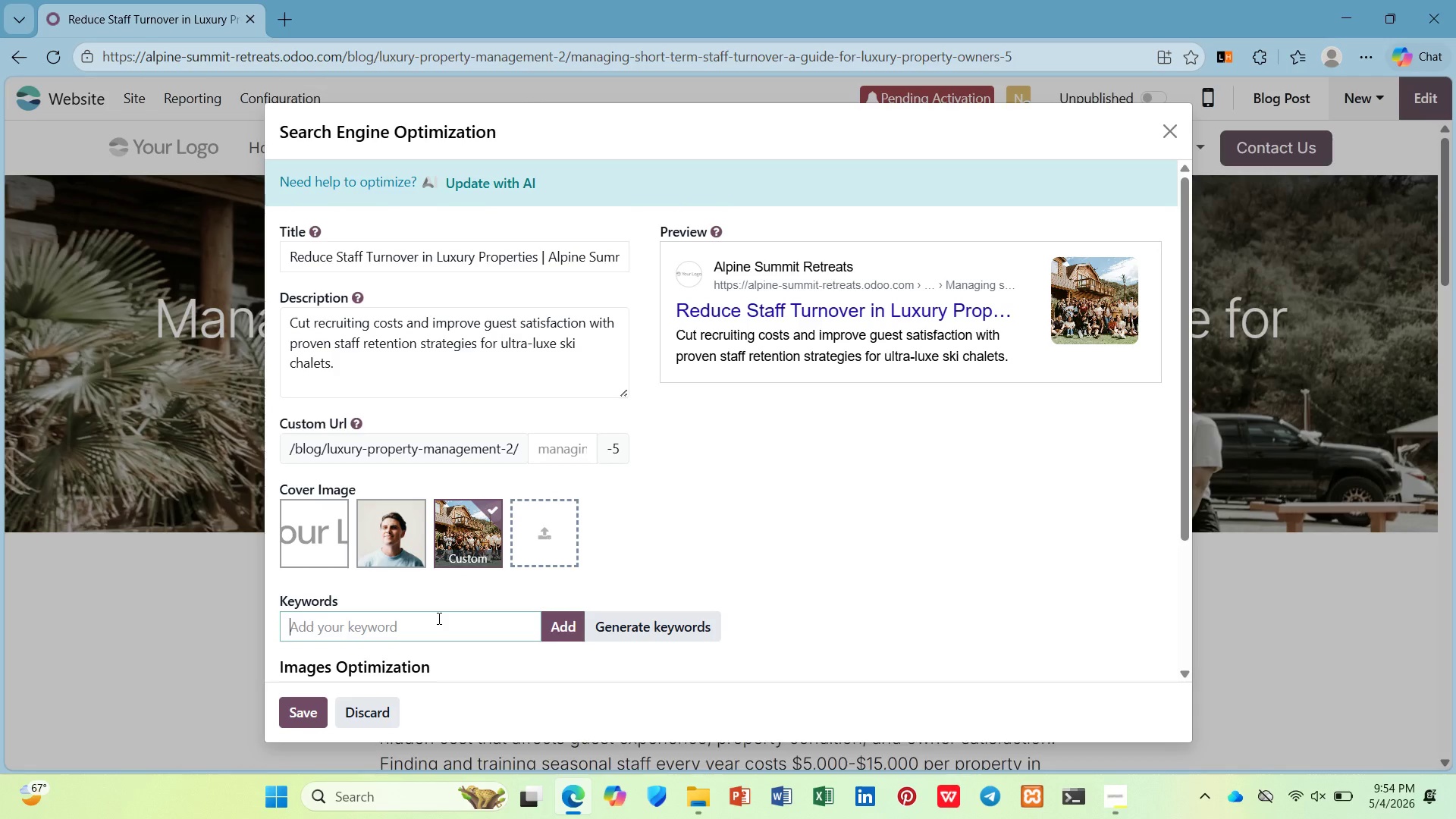 
key(Control+V)
 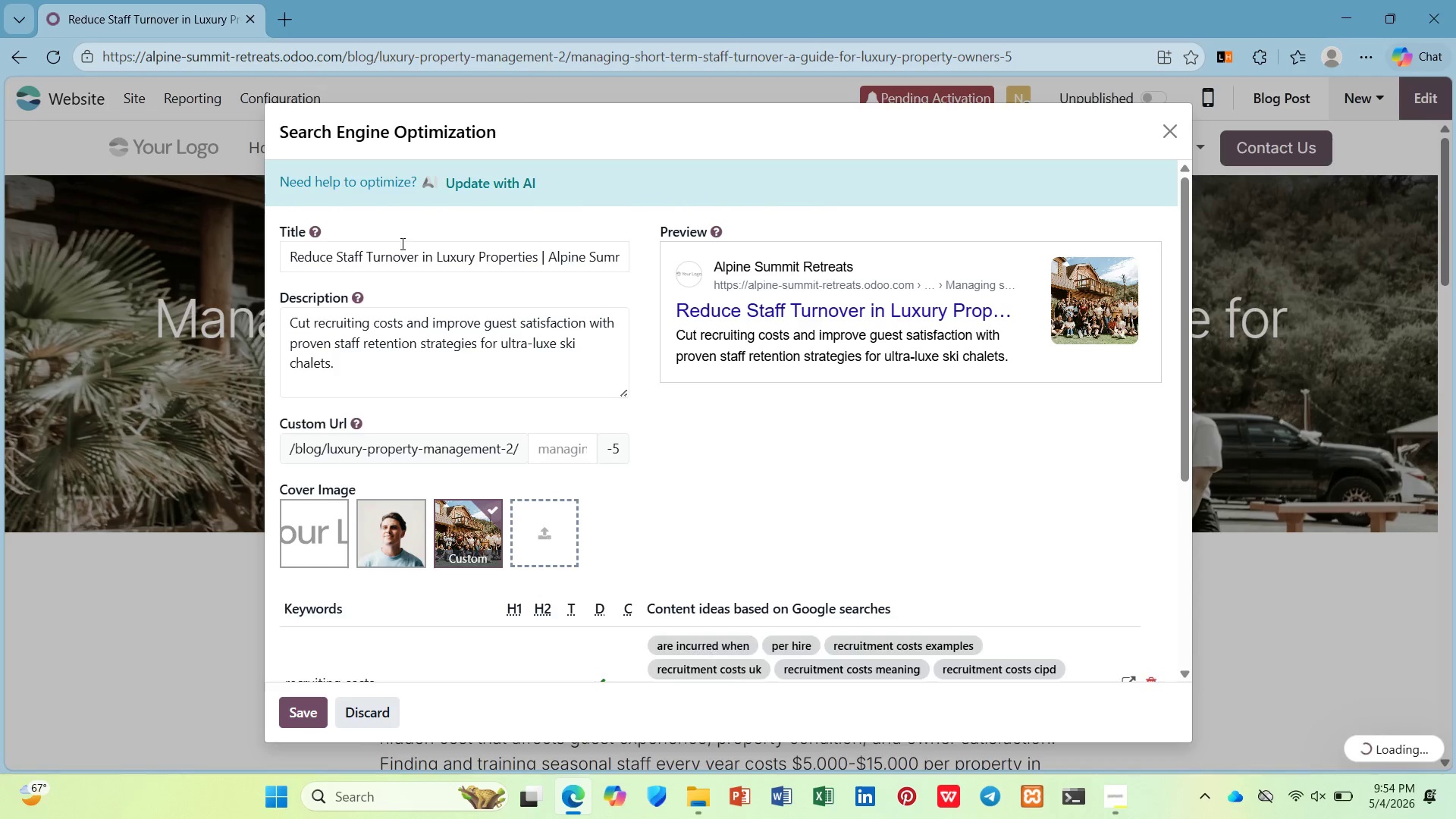 
left_click_drag(start_coordinate=[417, 254], to_coordinate=[336, 268])
 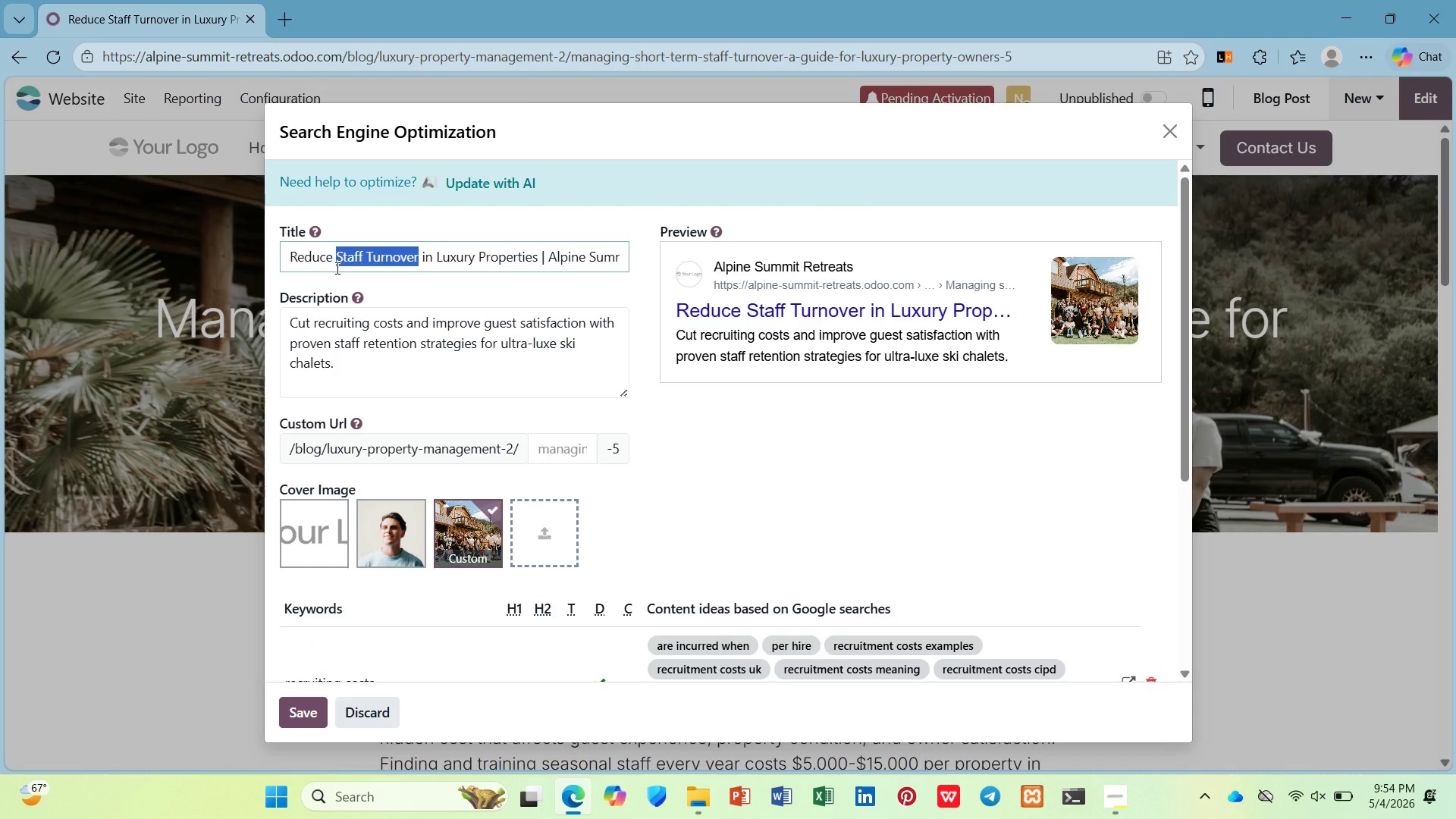 
key(Control+C)
 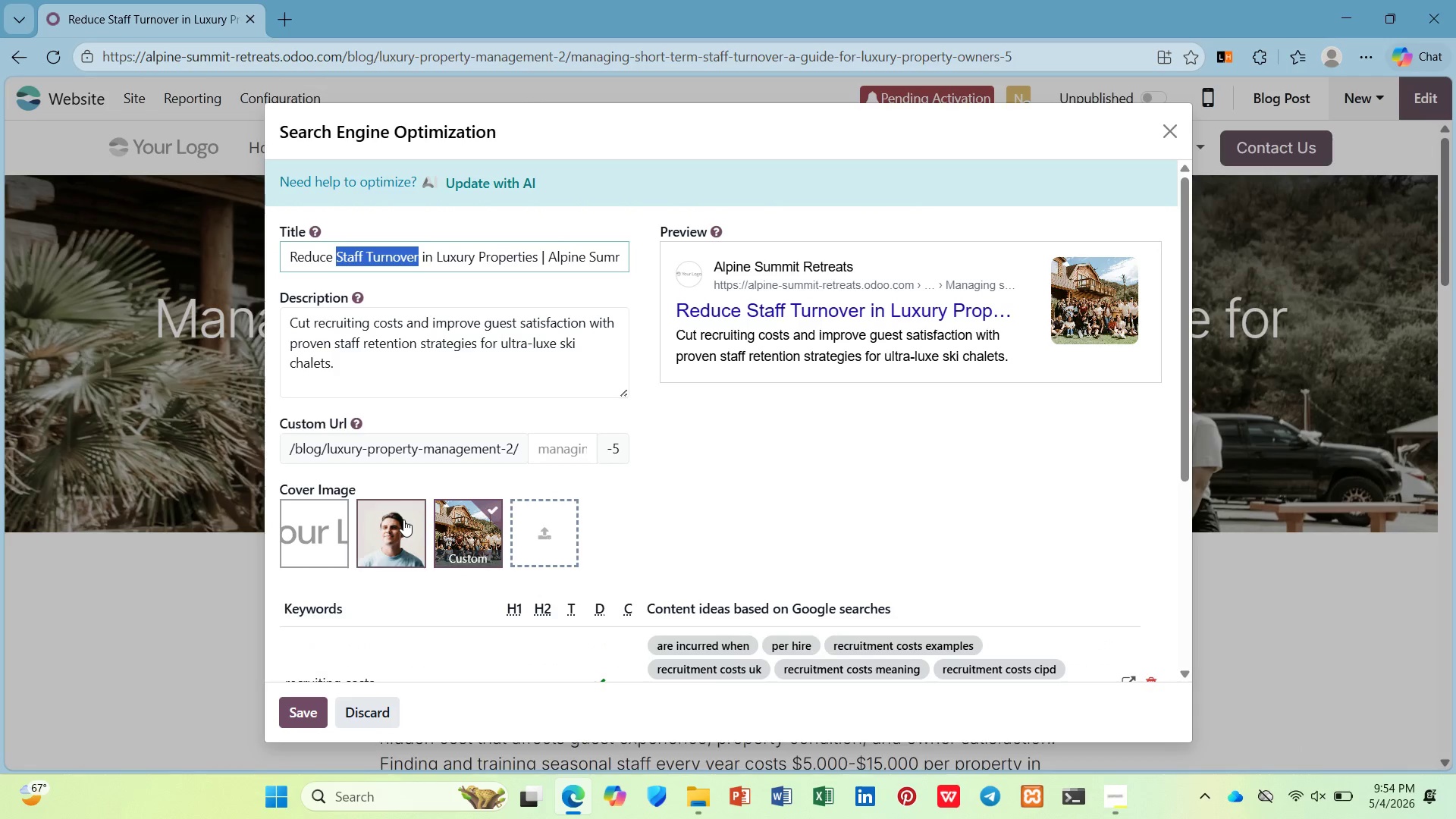 
scroll: coordinate [400, 522], scroll_direction: down, amount: 1.0
 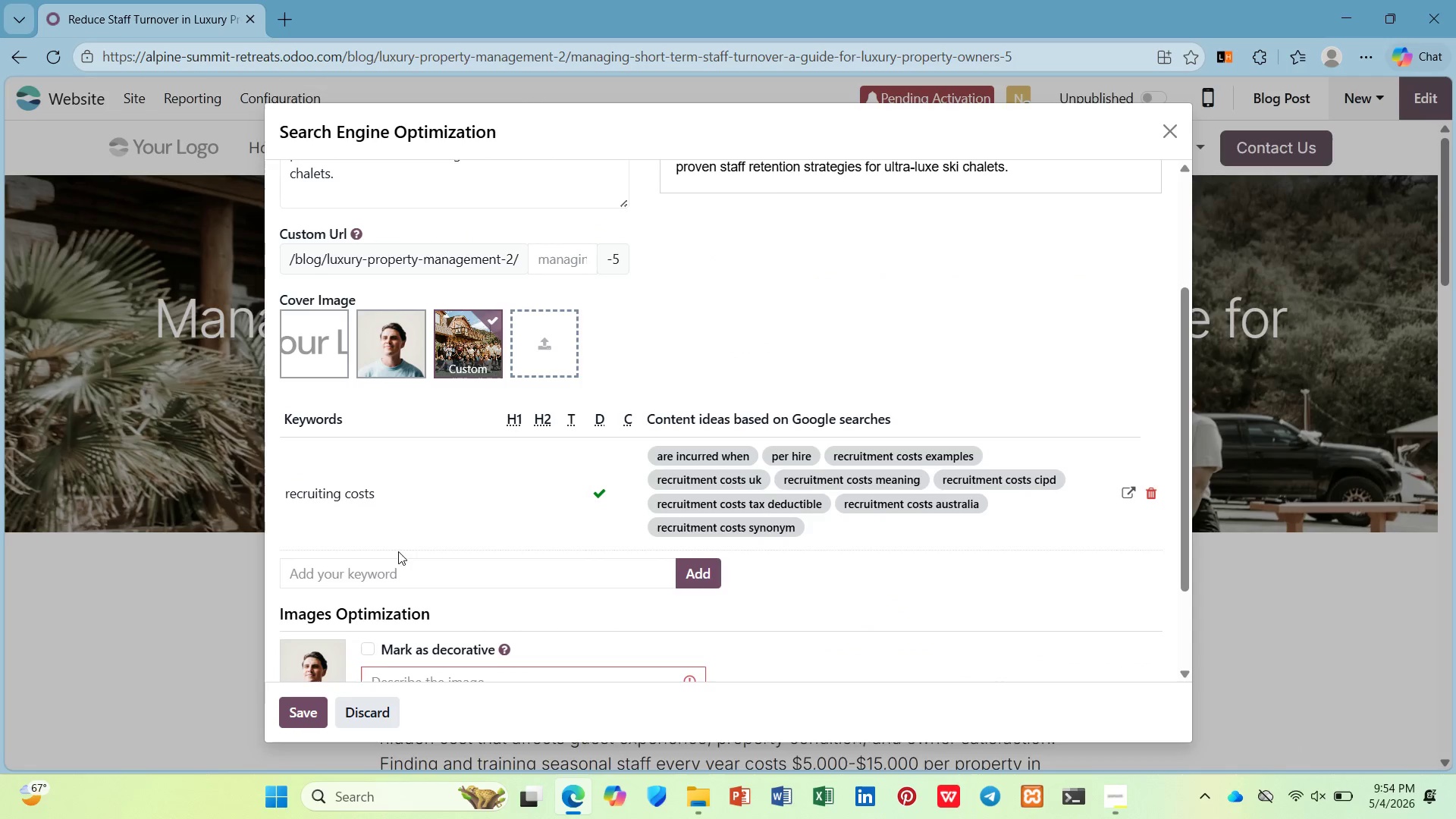 
left_click_drag(start_coordinate=[398, 560], to_coordinate=[399, 564])
 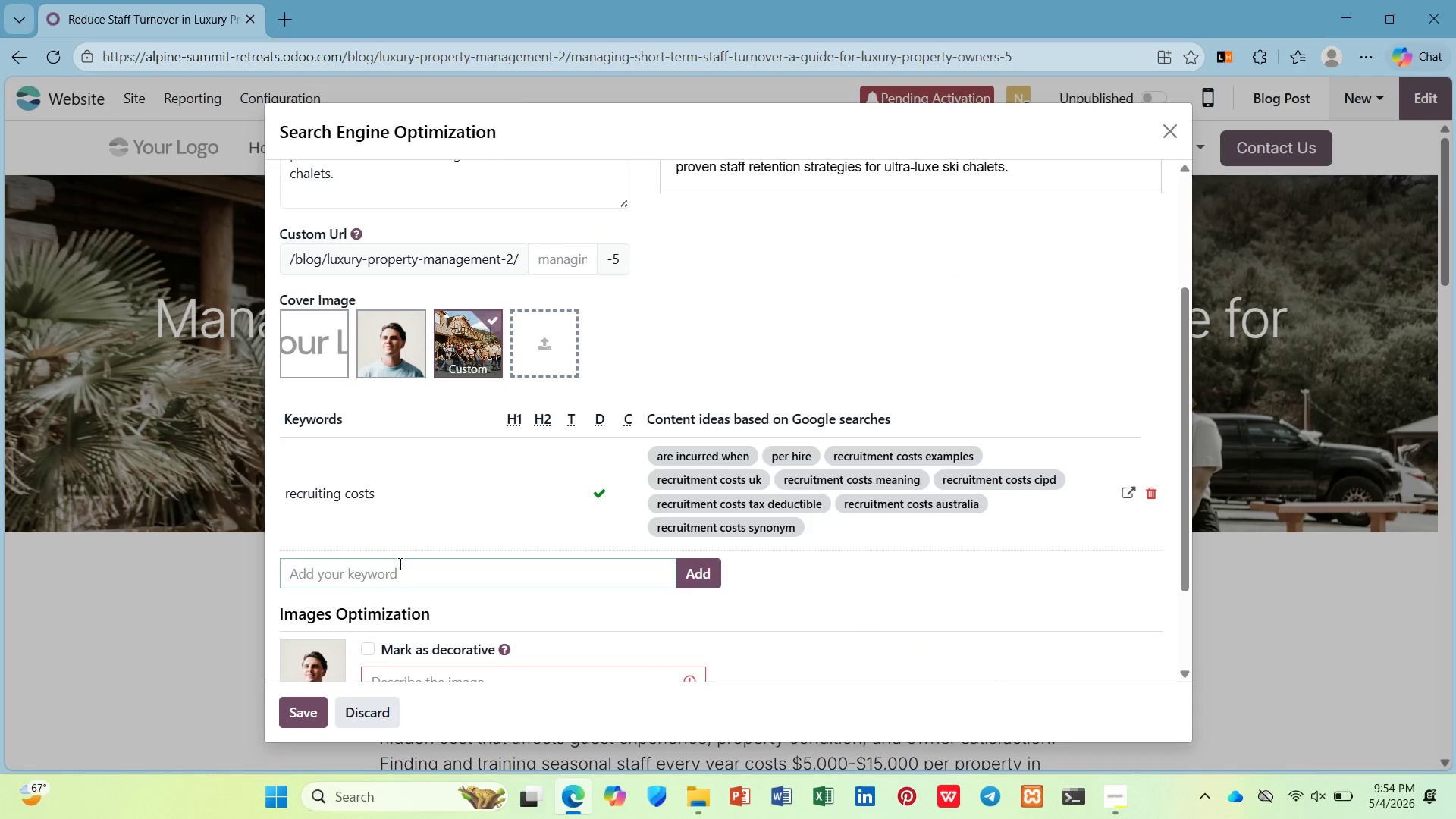 
key(Control+V)
 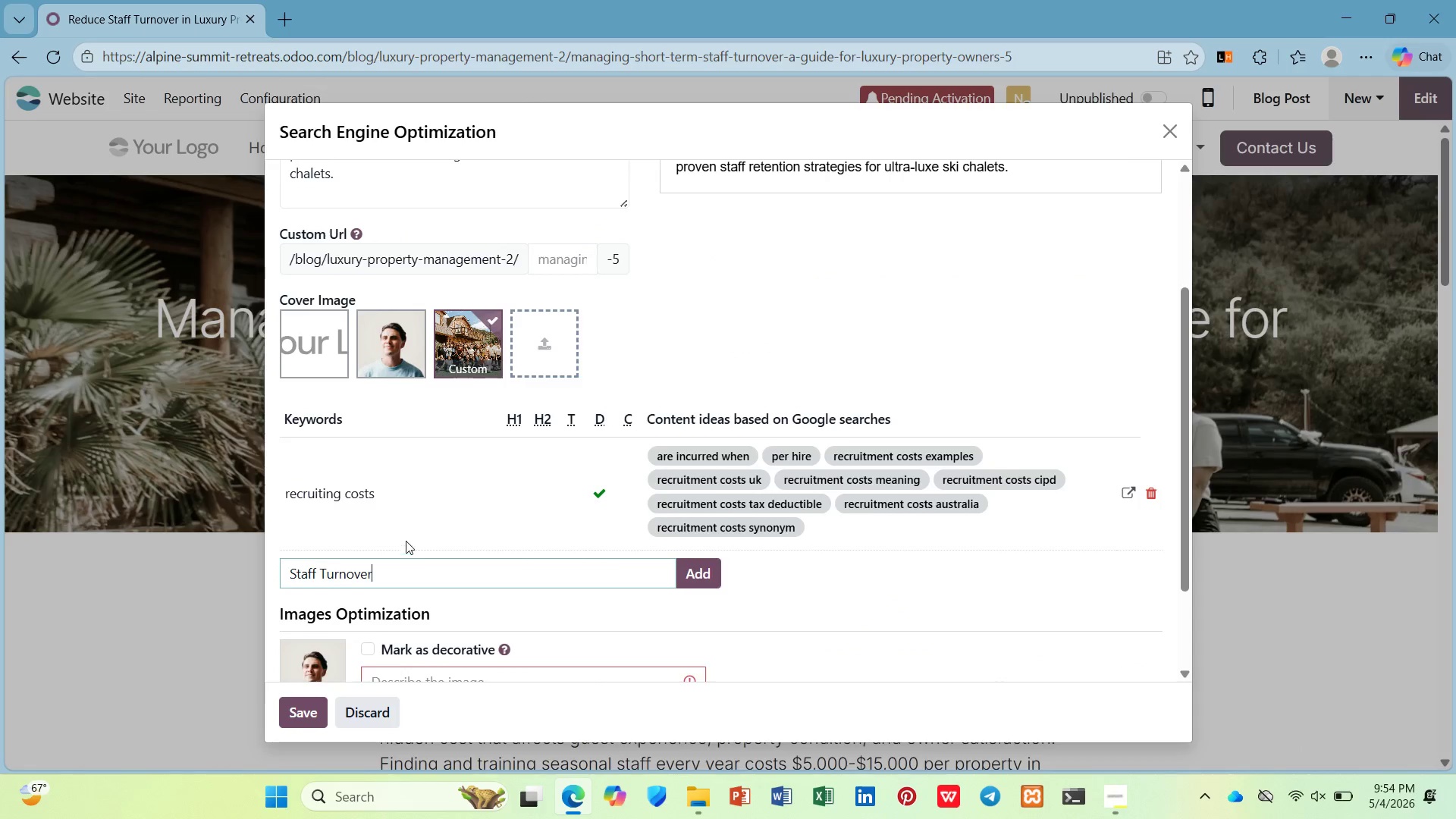 
scroll: coordinate [406, 540], scroll_direction: up, amount: 2.0
 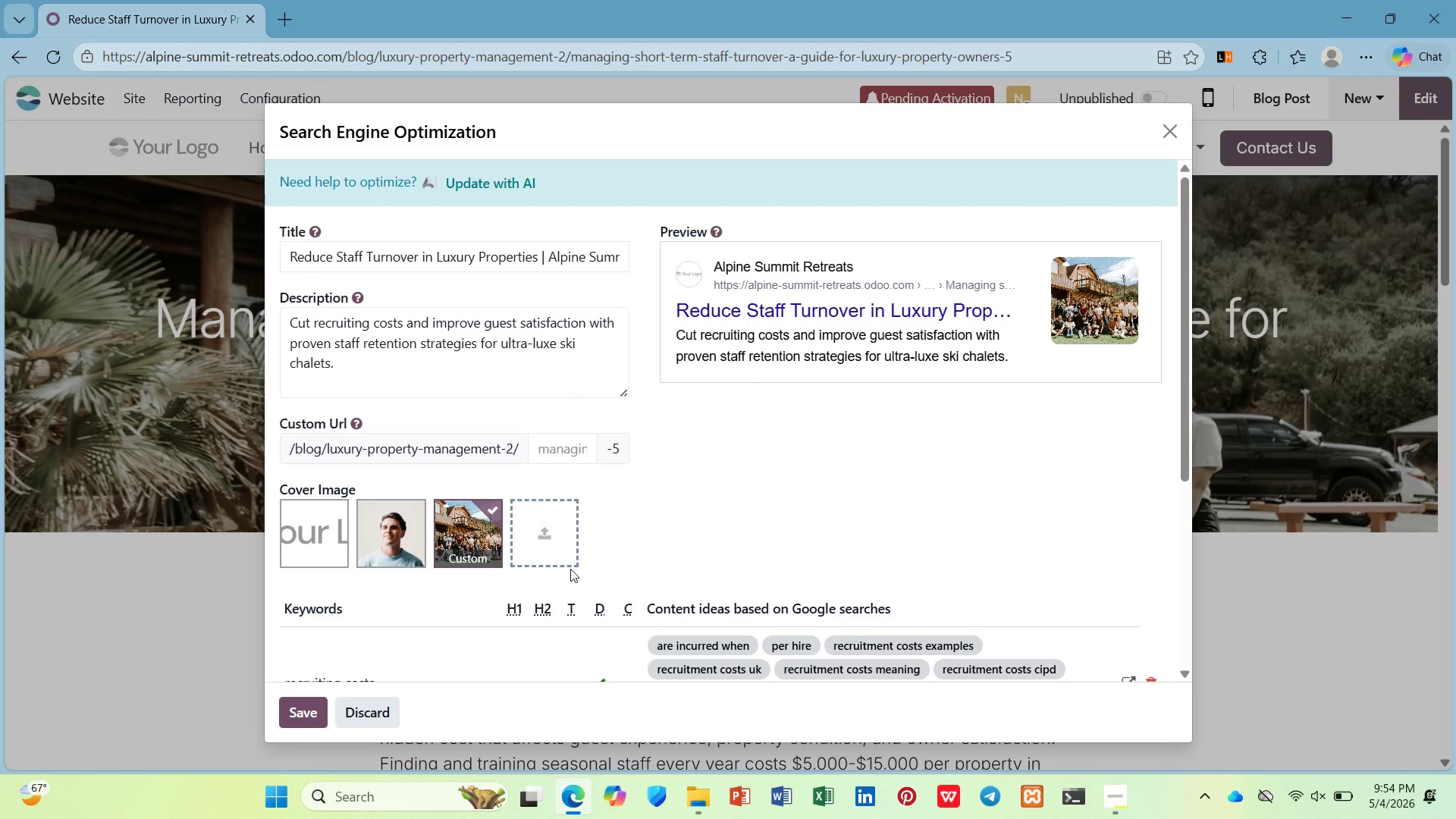 
key(Enter)
 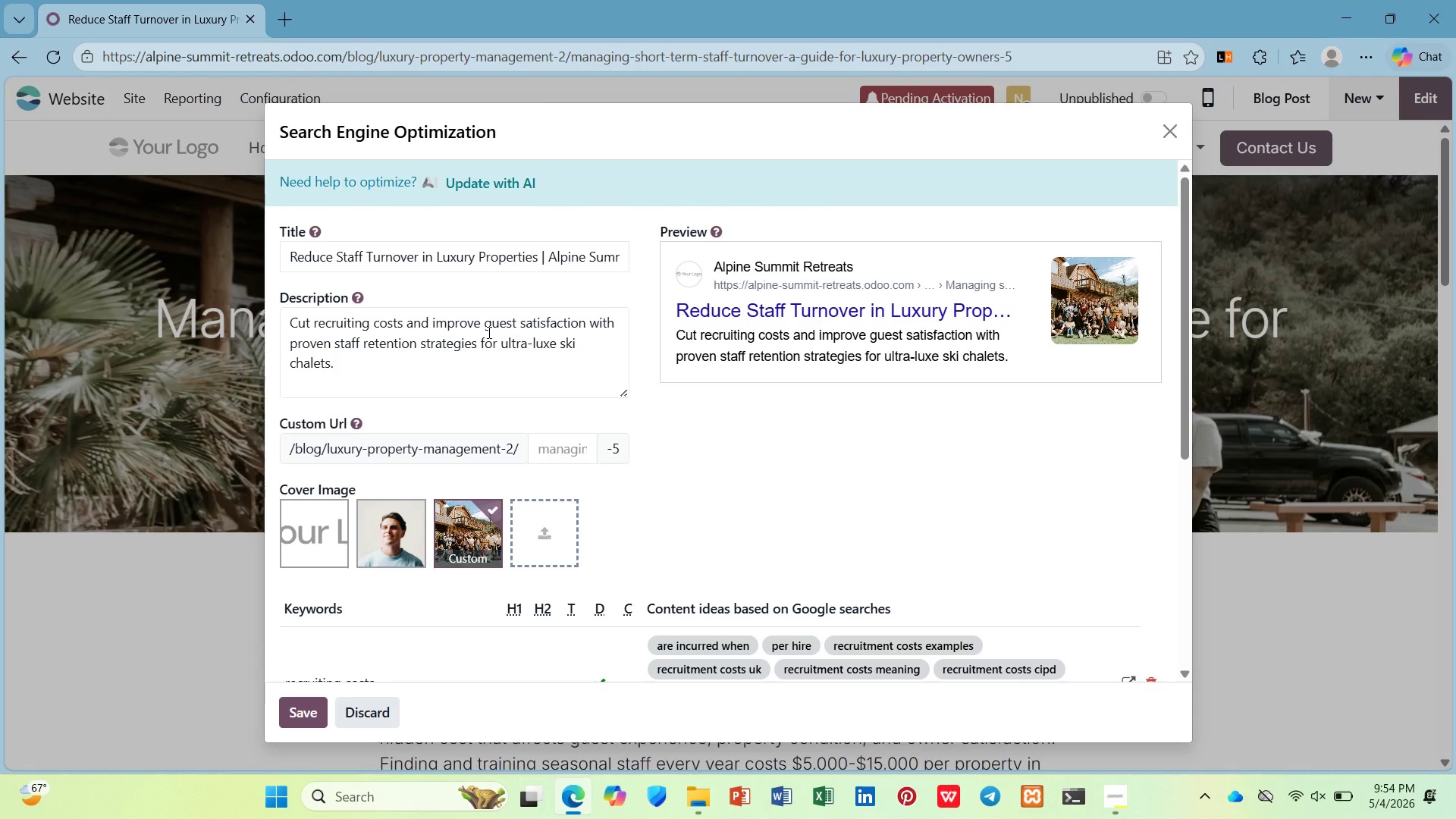 
left_click_drag(start_coordinate=[485, 329], to_coordinate=[586, 331])
 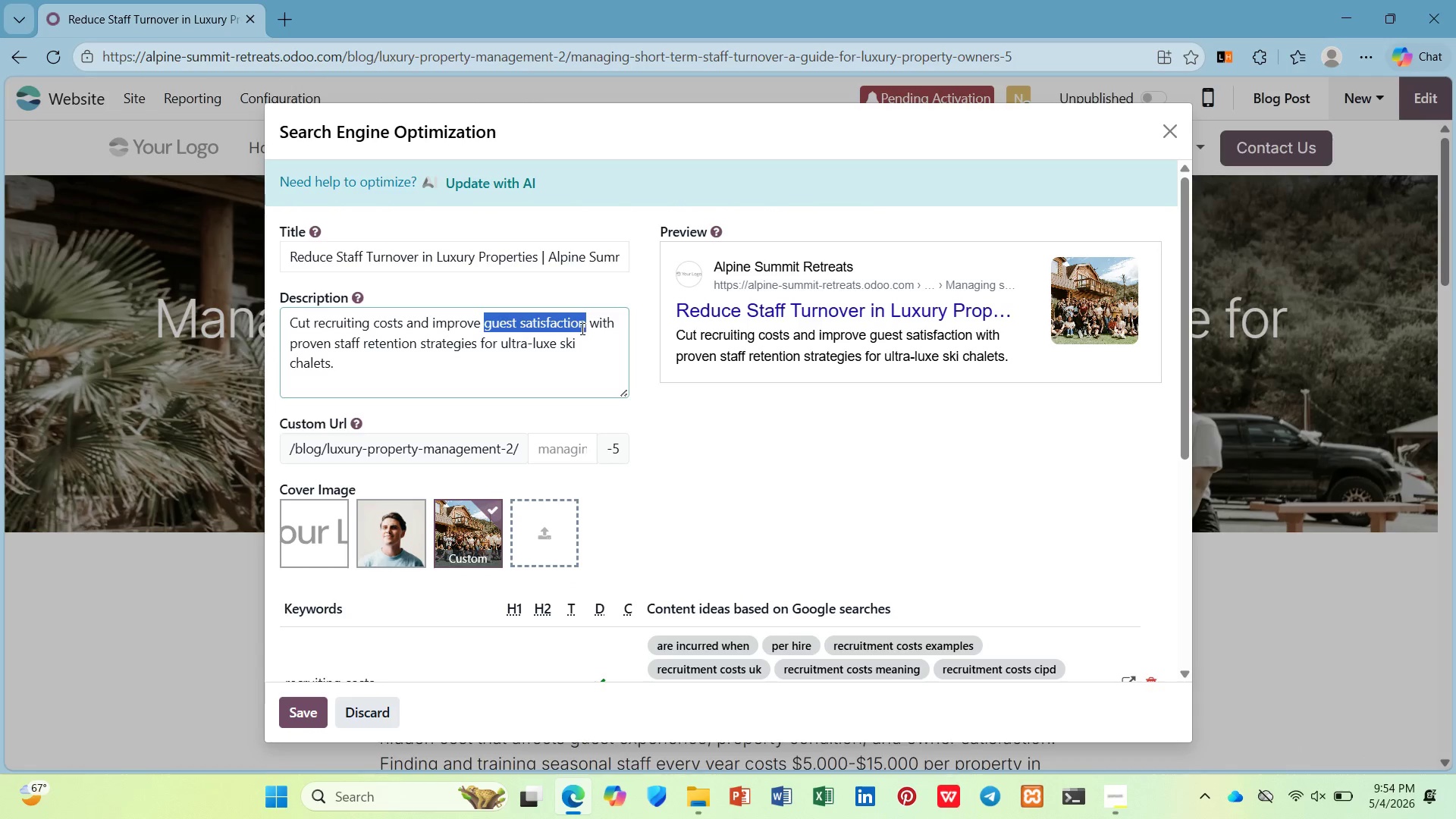 
key(Control+C)
 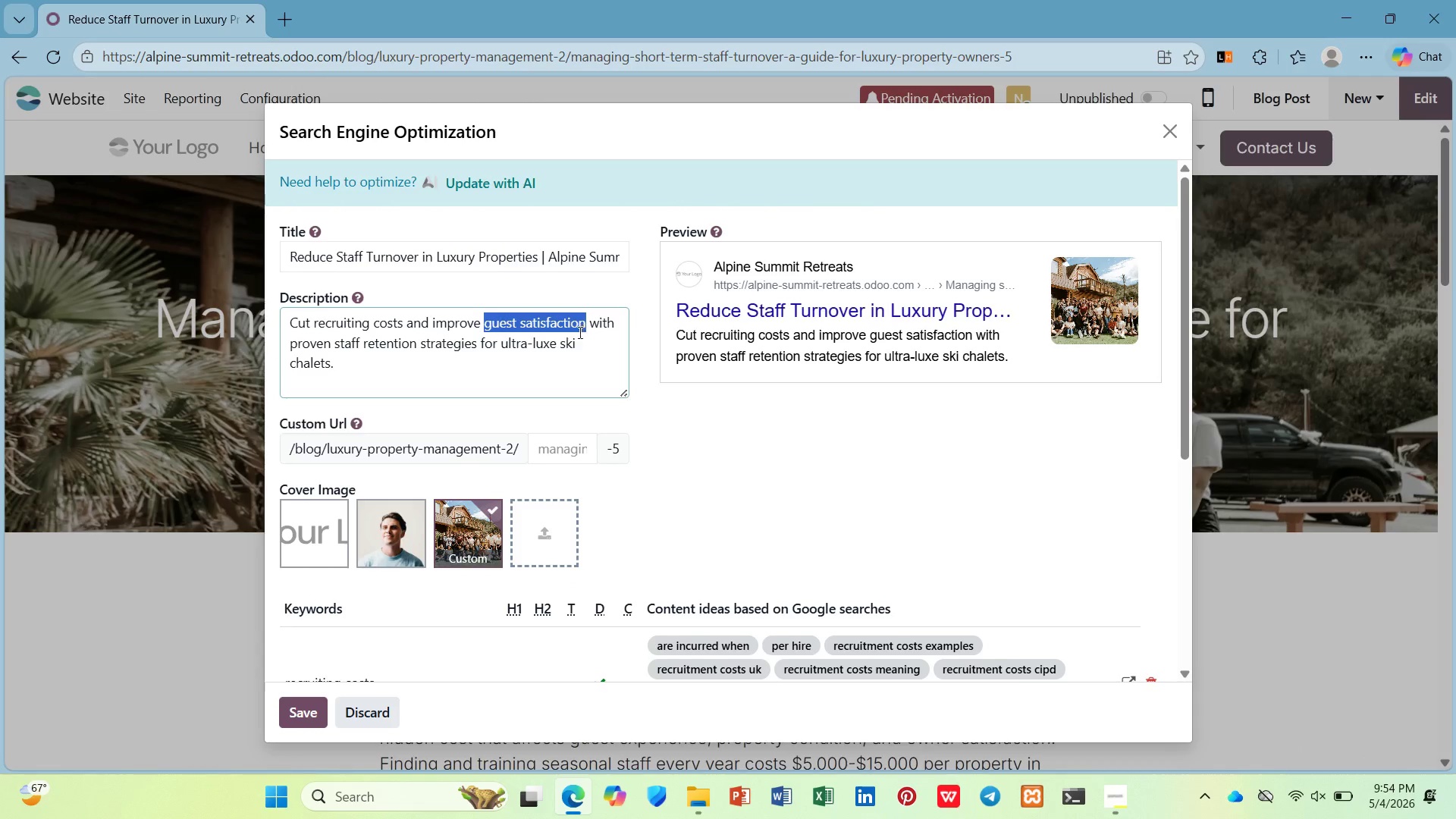 
scroll: coordinate [570, 337], scroll_direction: down, amount: 2.0
 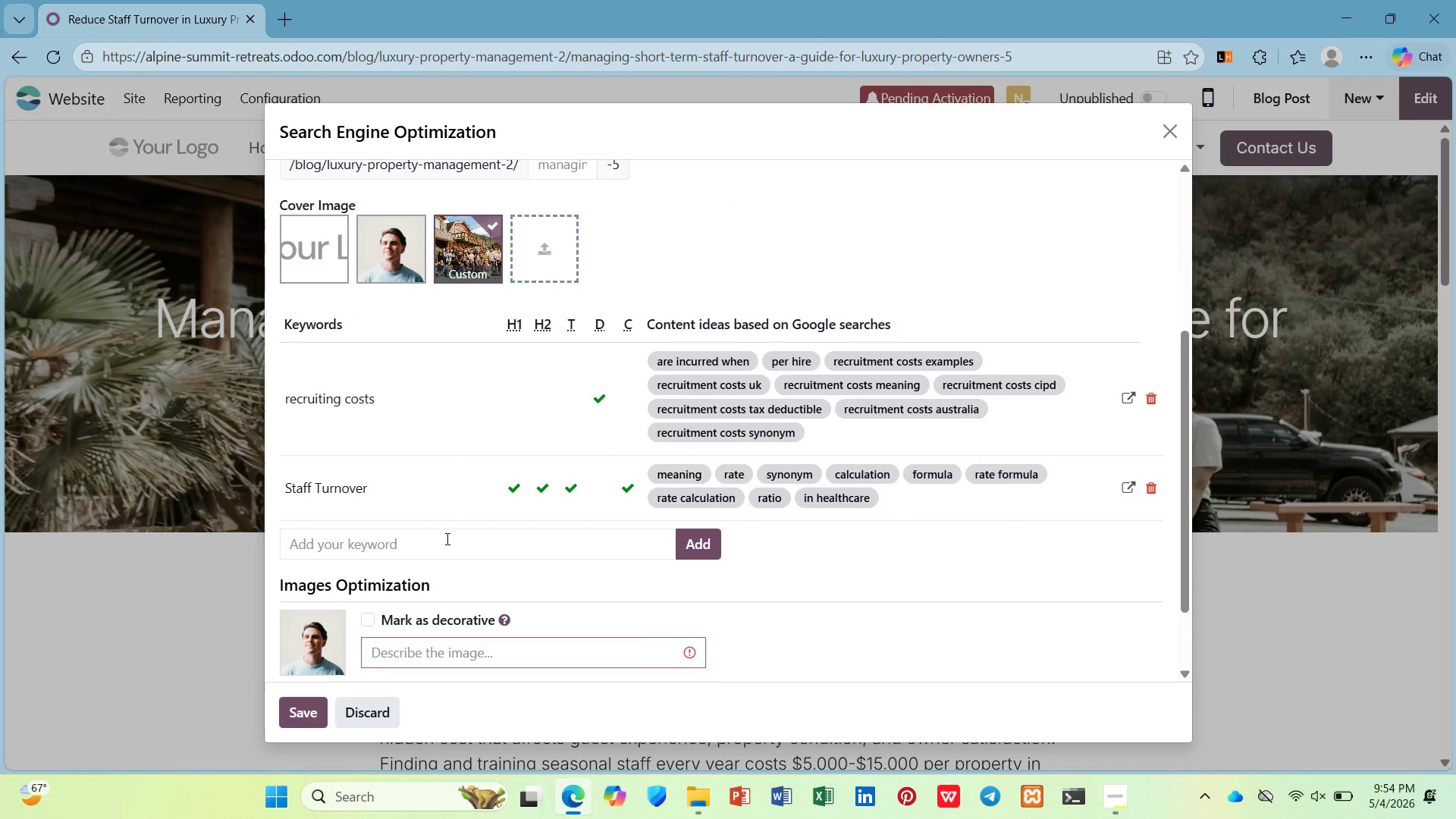 
left_click([446, 538])
 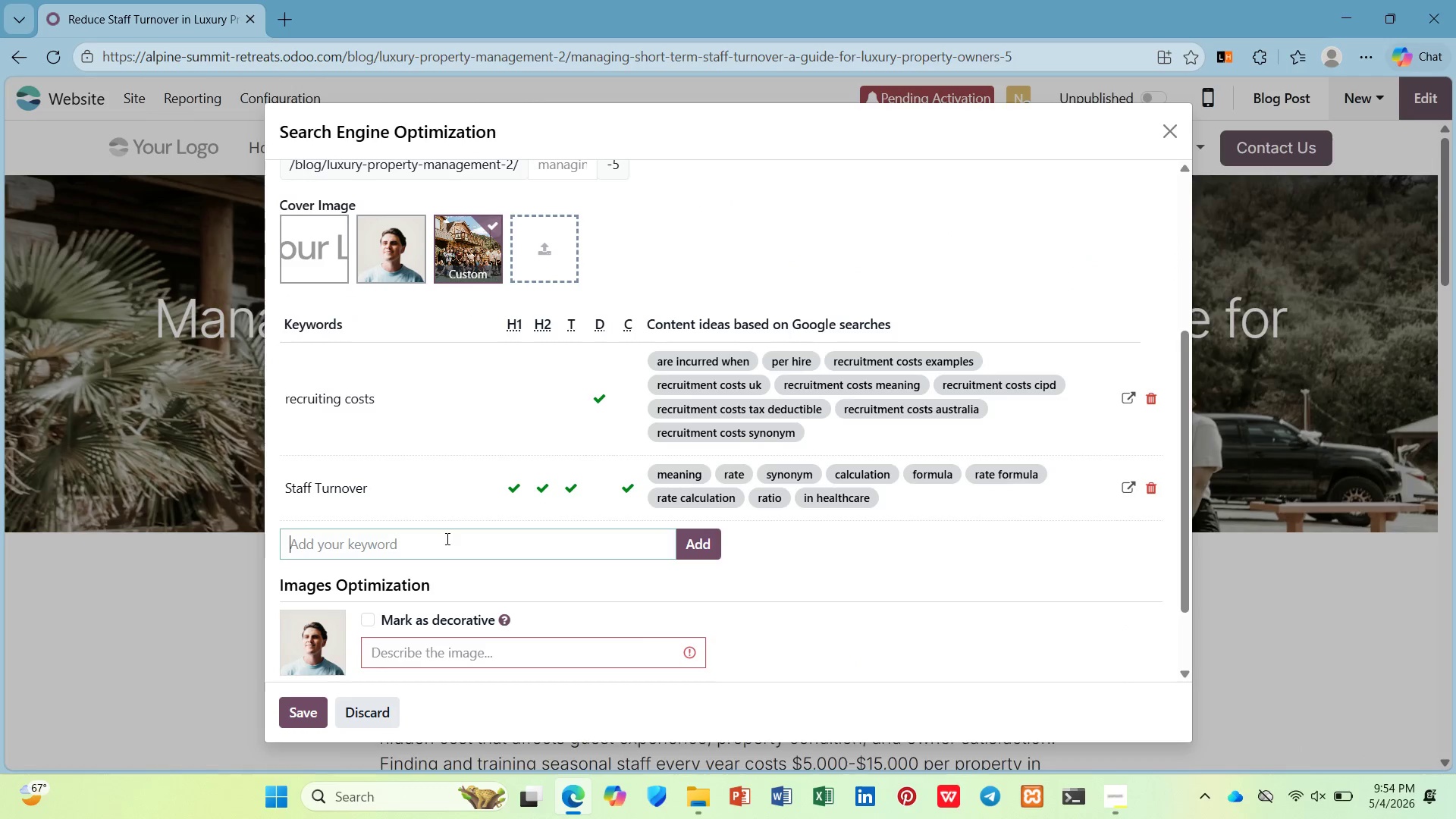 
key(Control+V)
 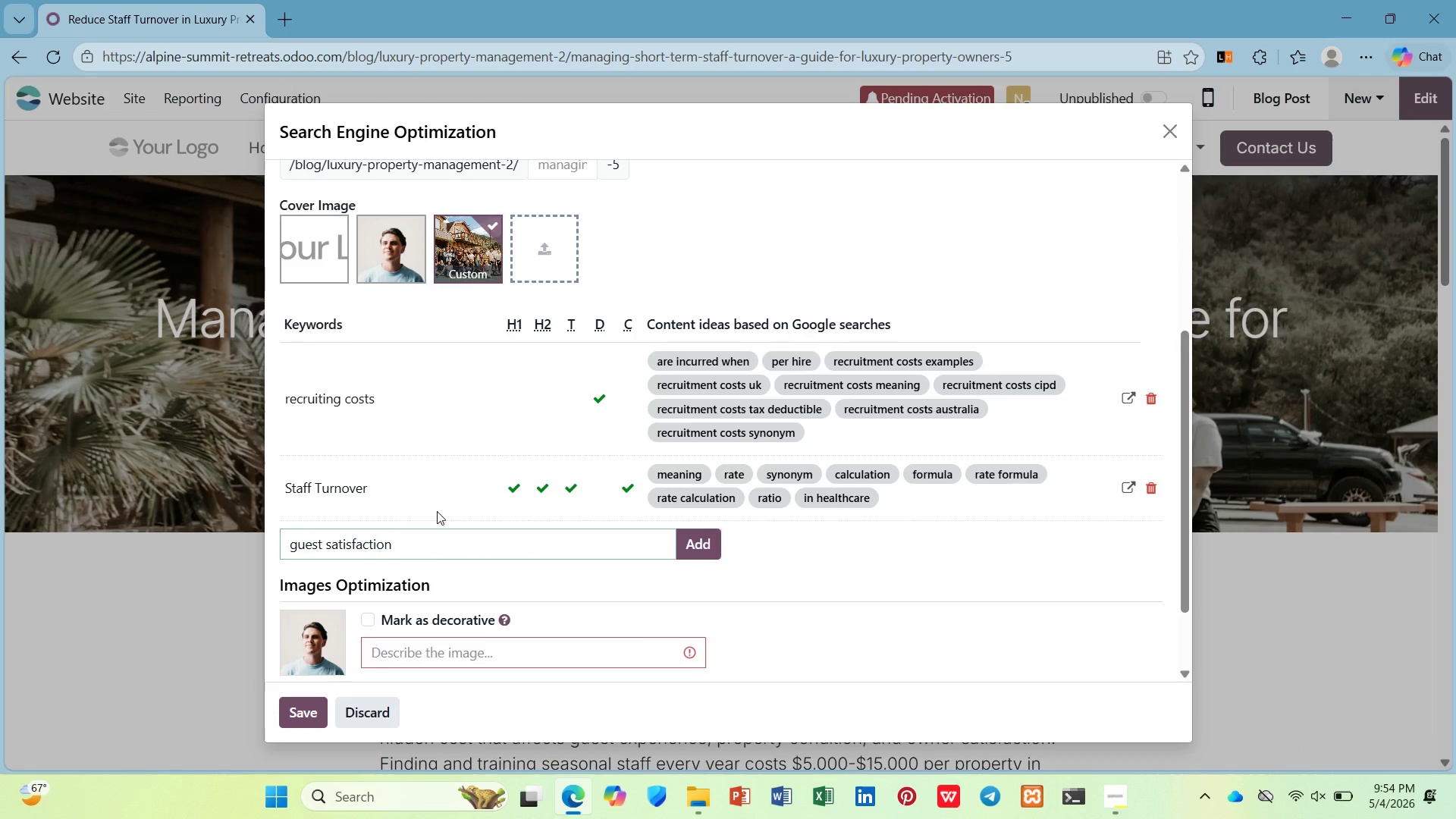 
key(Enter)
 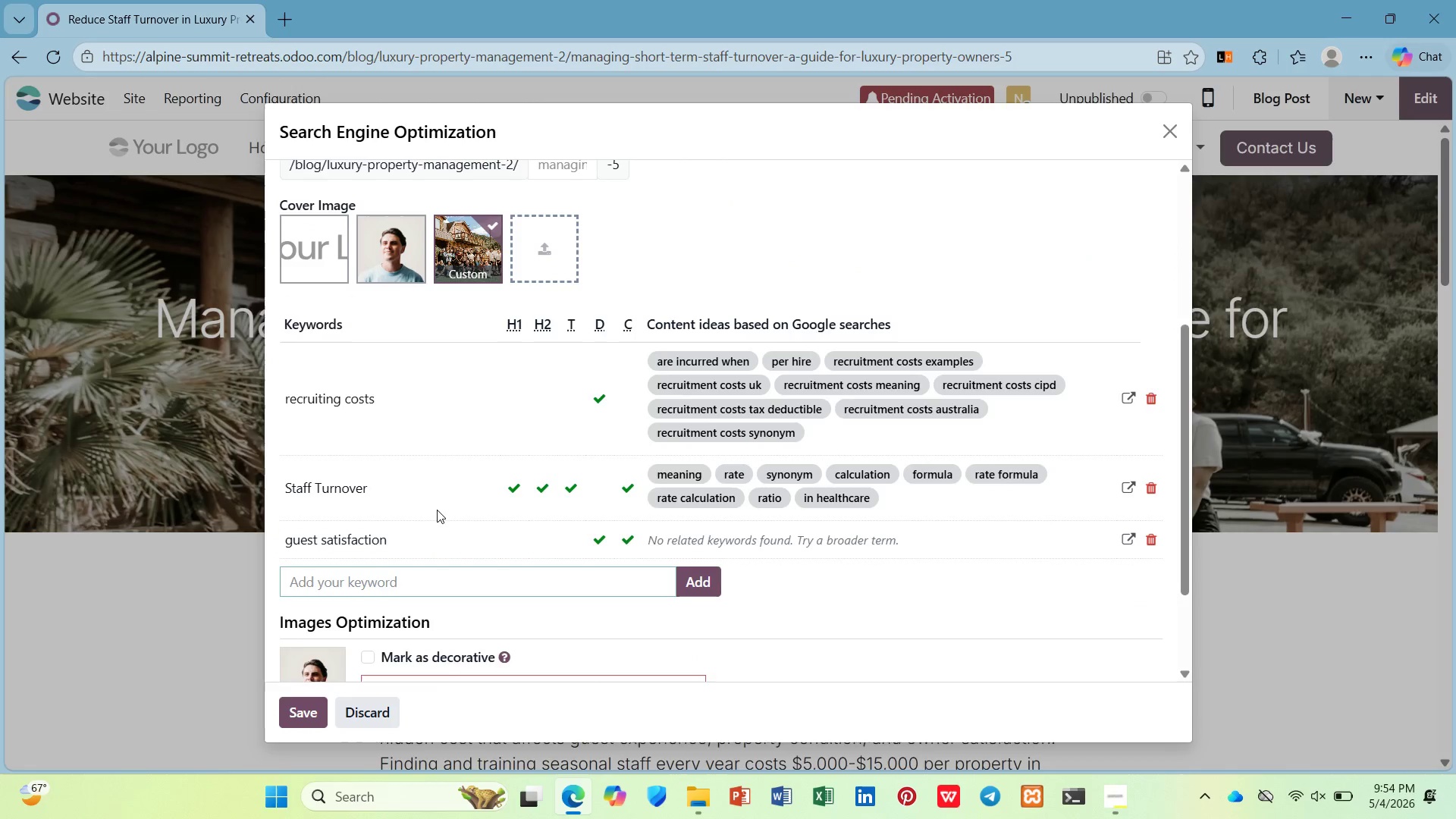 
scroll: coordinate [437, 510], scroll_direction: down, amount: 3.0
 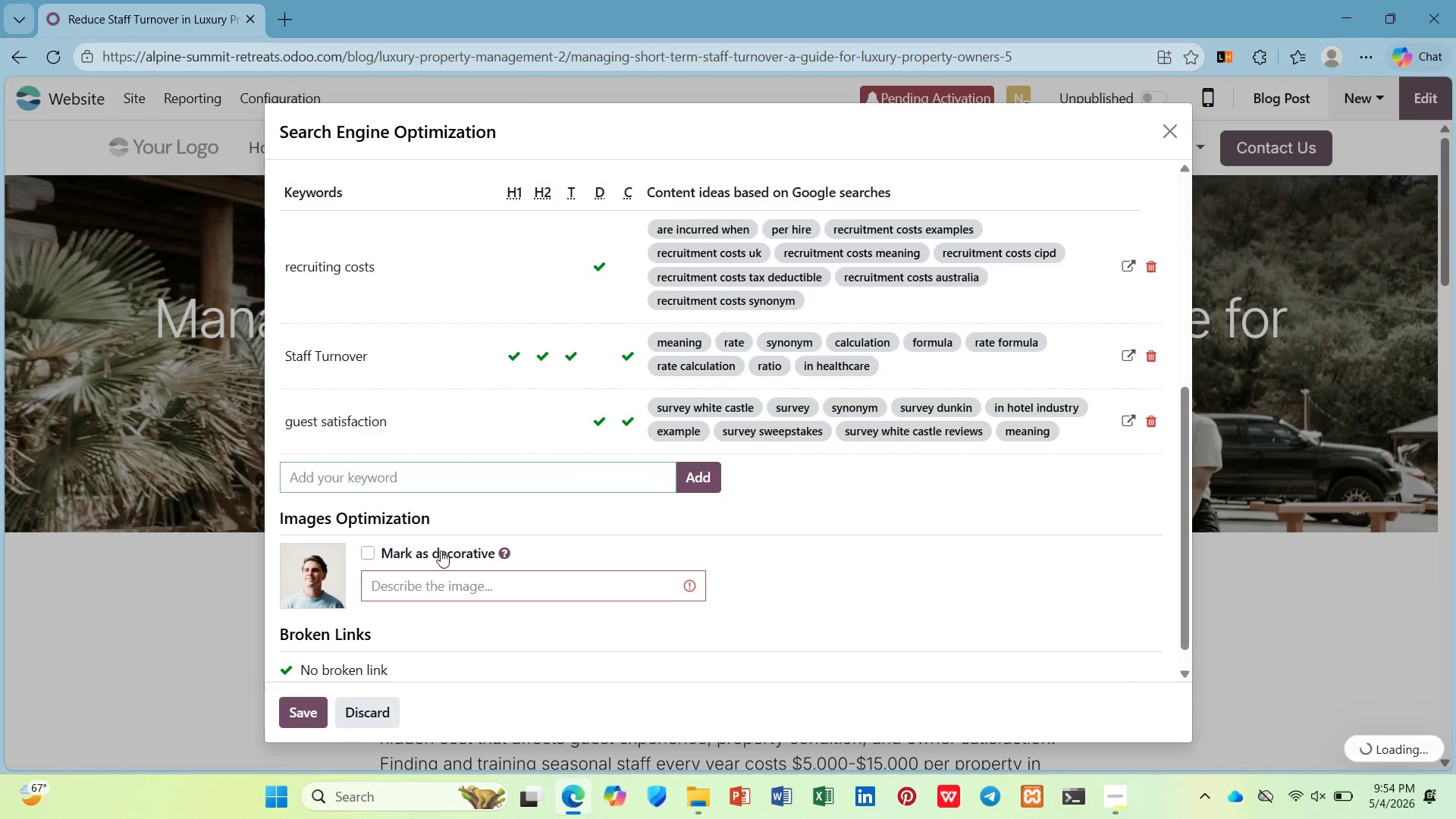 
left_click([449, 578])
 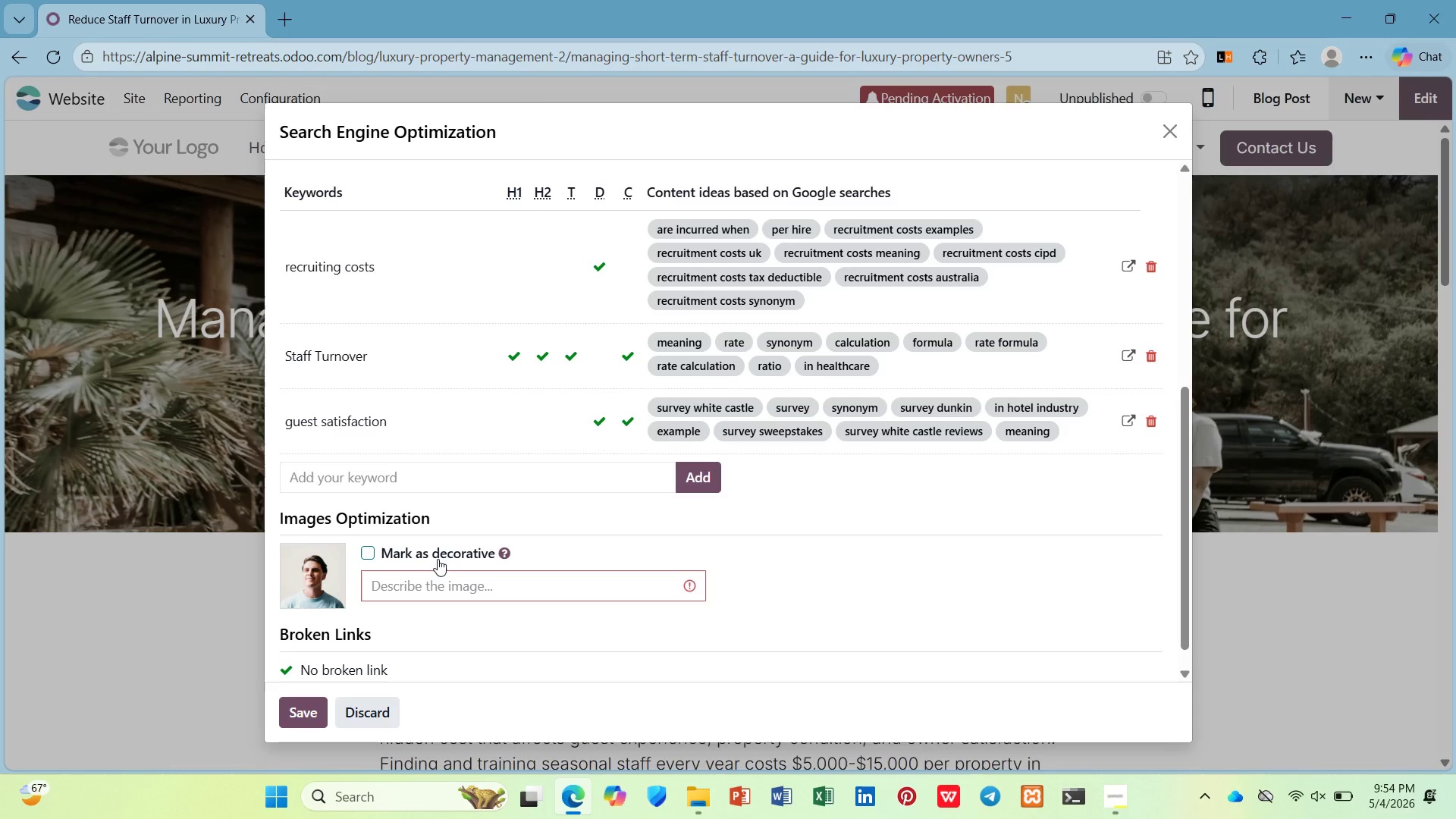 
type(profile picture o )
key(Backspace)
type(f CEO of )
 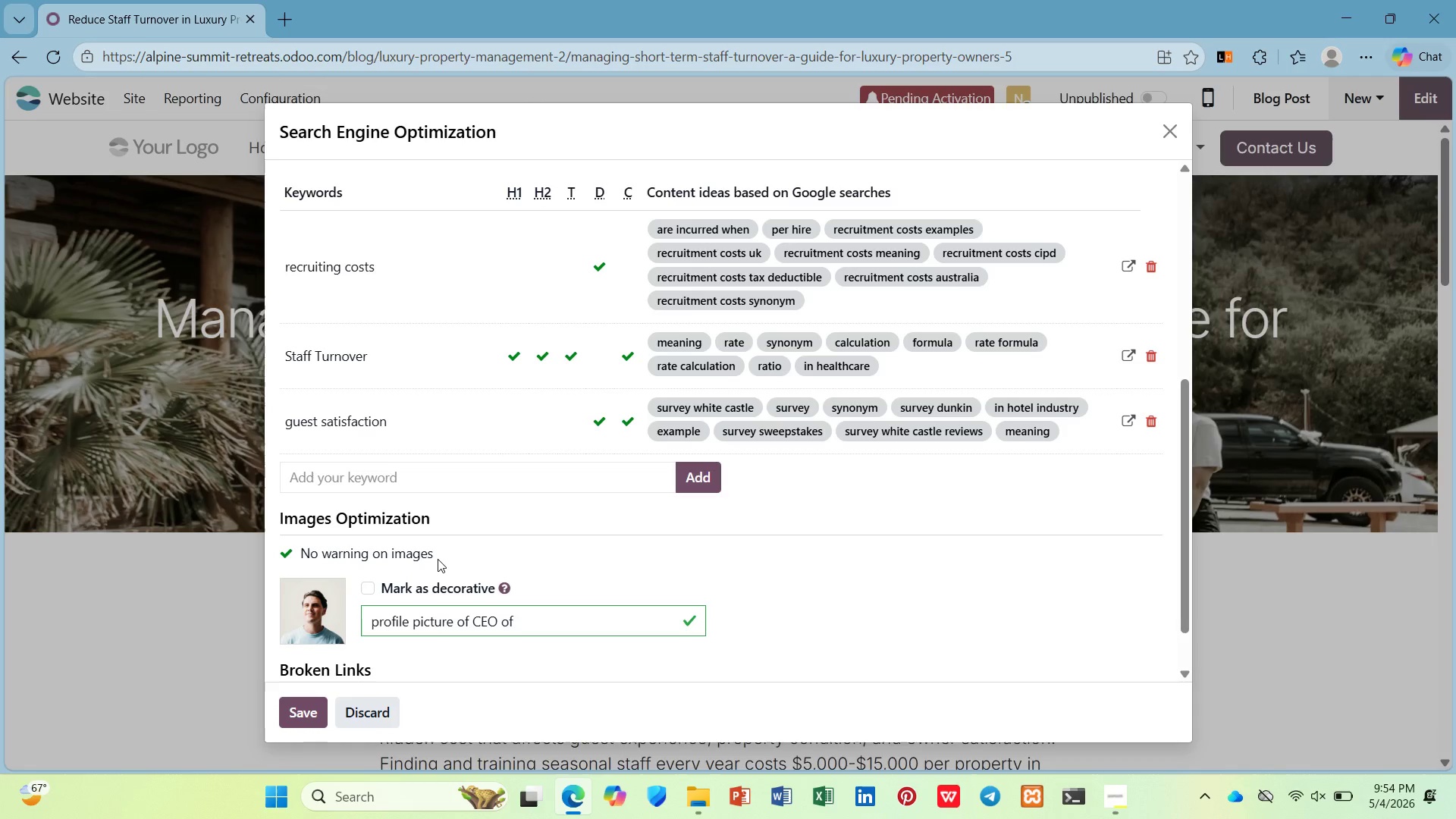 
left_click([1107, 799])